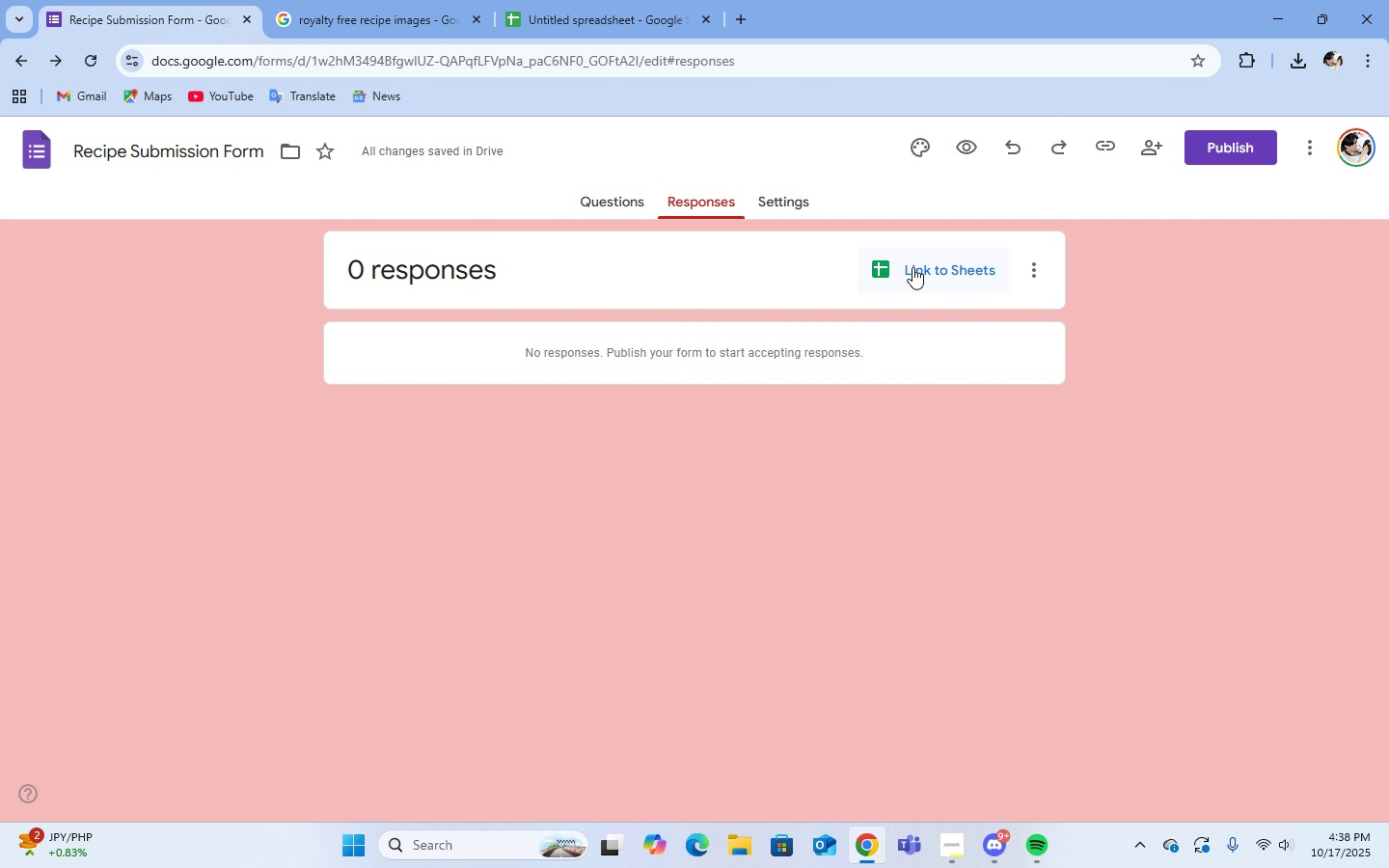 
left_click([911, 267])
 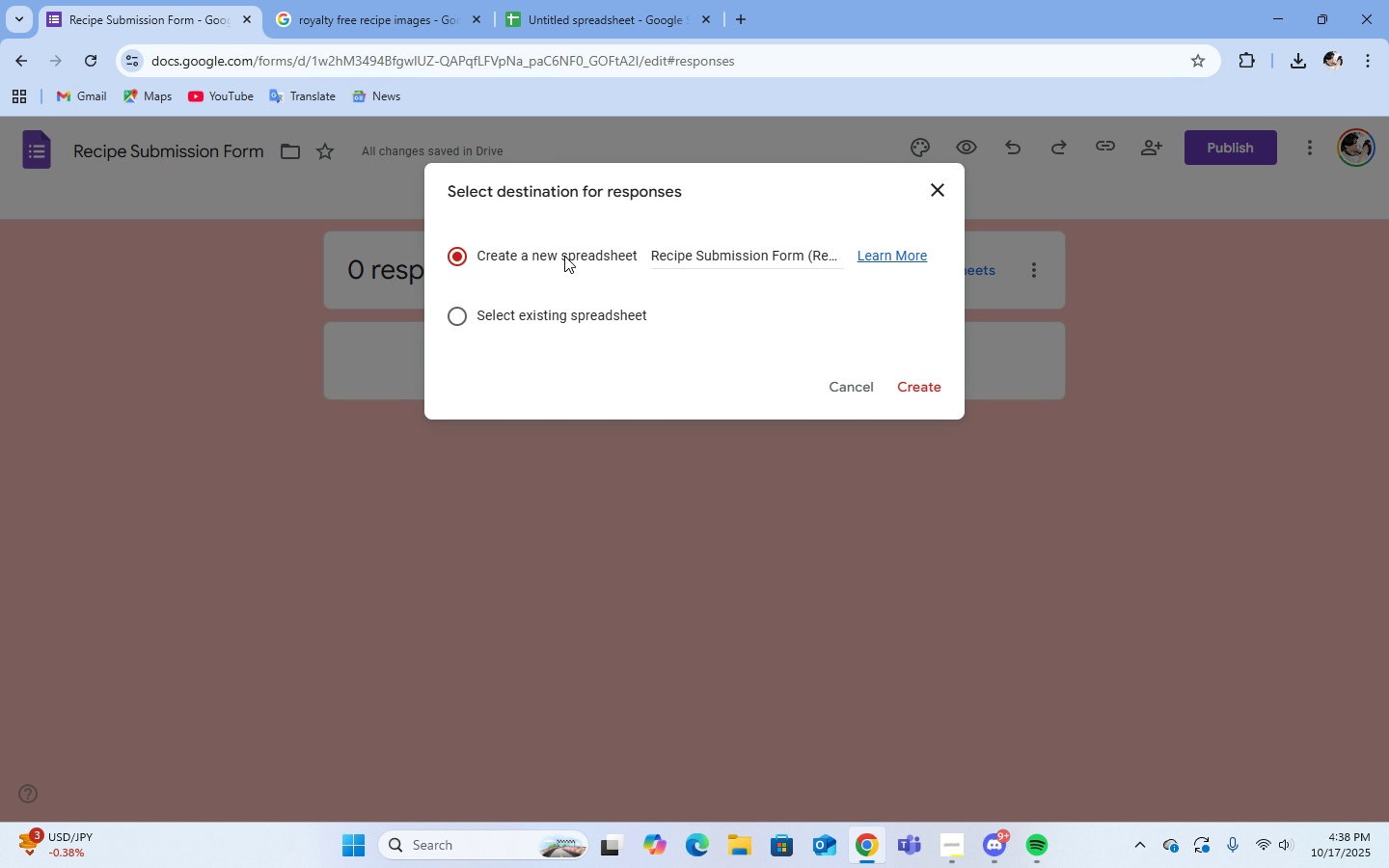 
wait(5.23)
 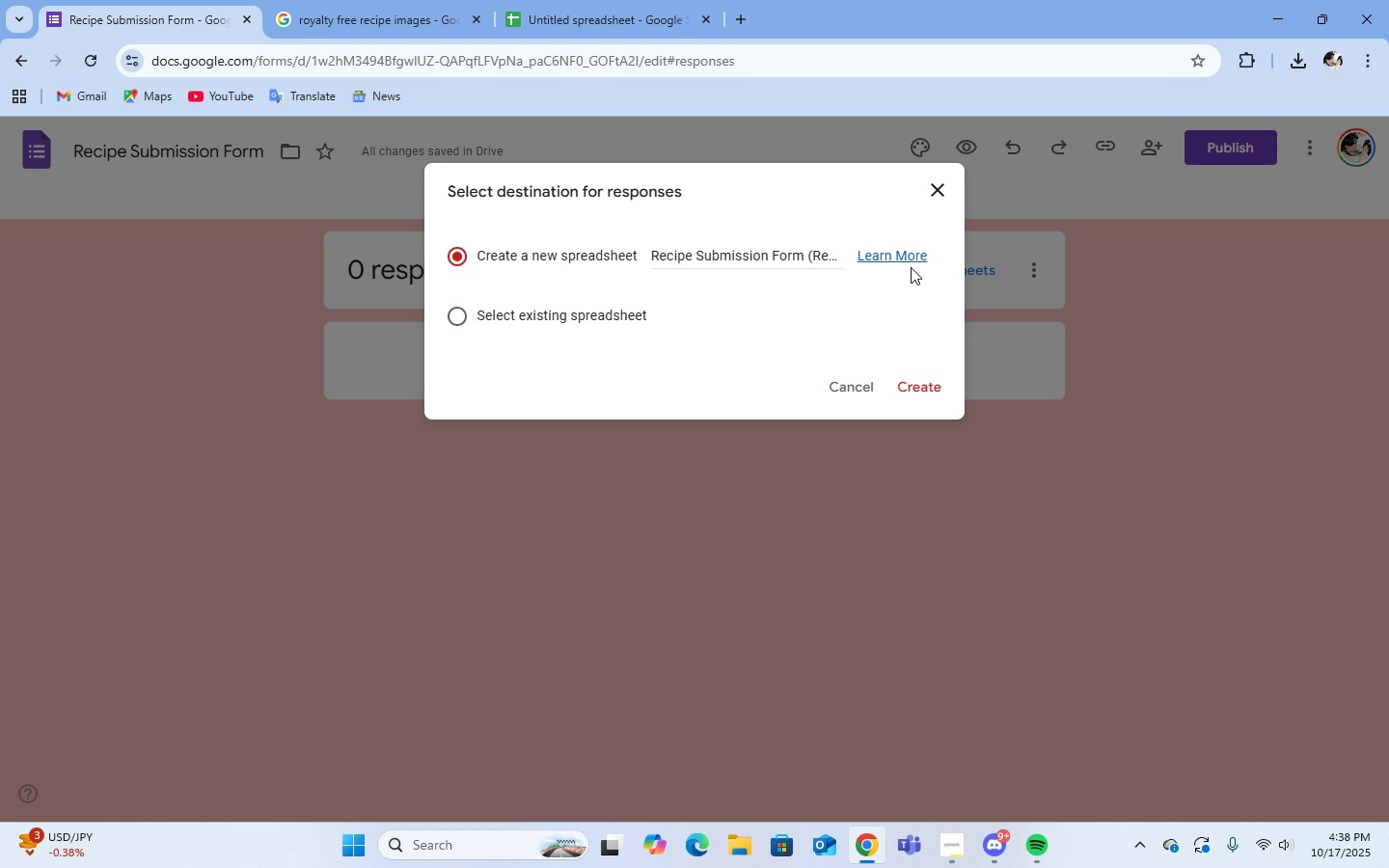 
left_click([454, 312])
 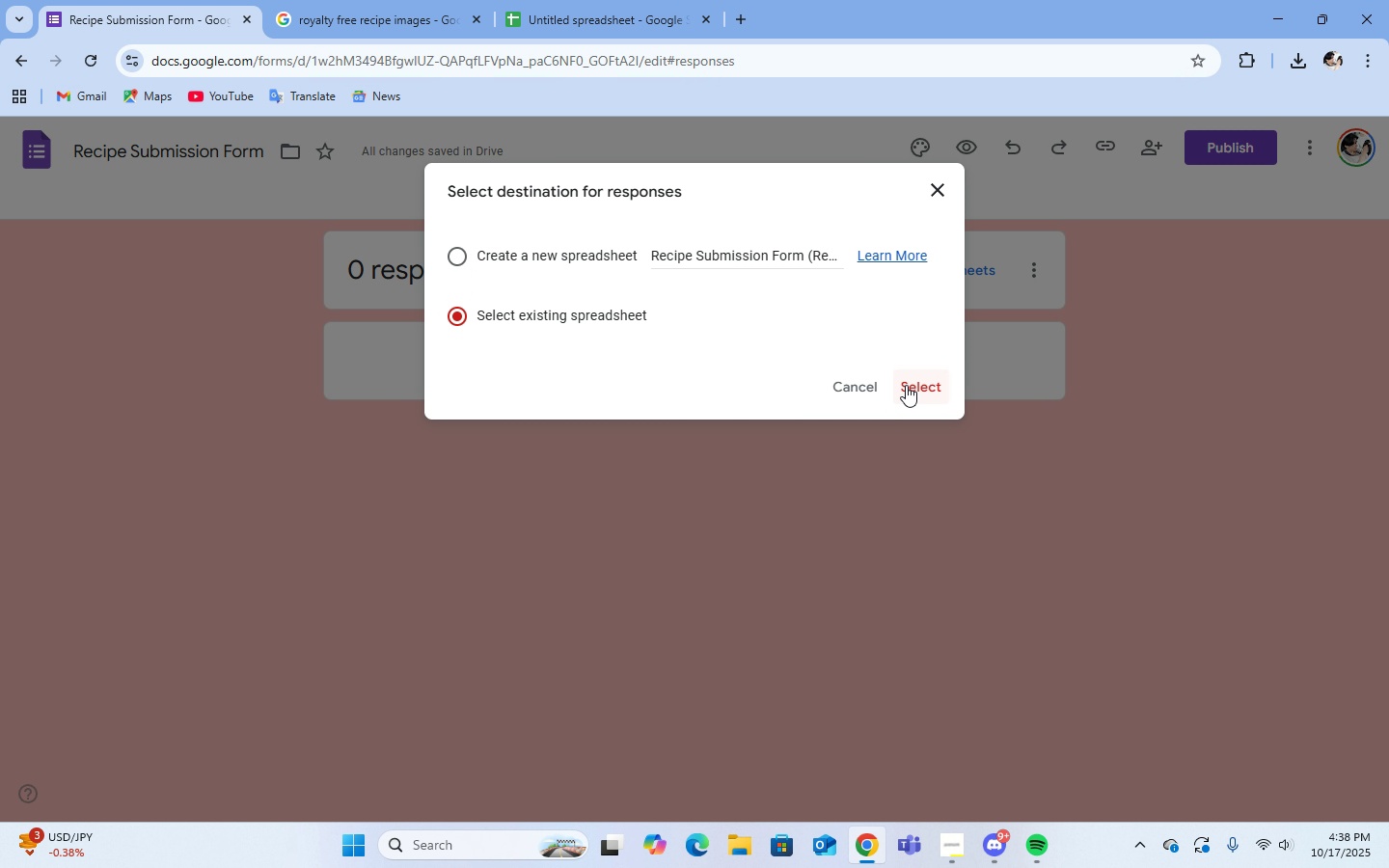 
left_click([906, 385])
 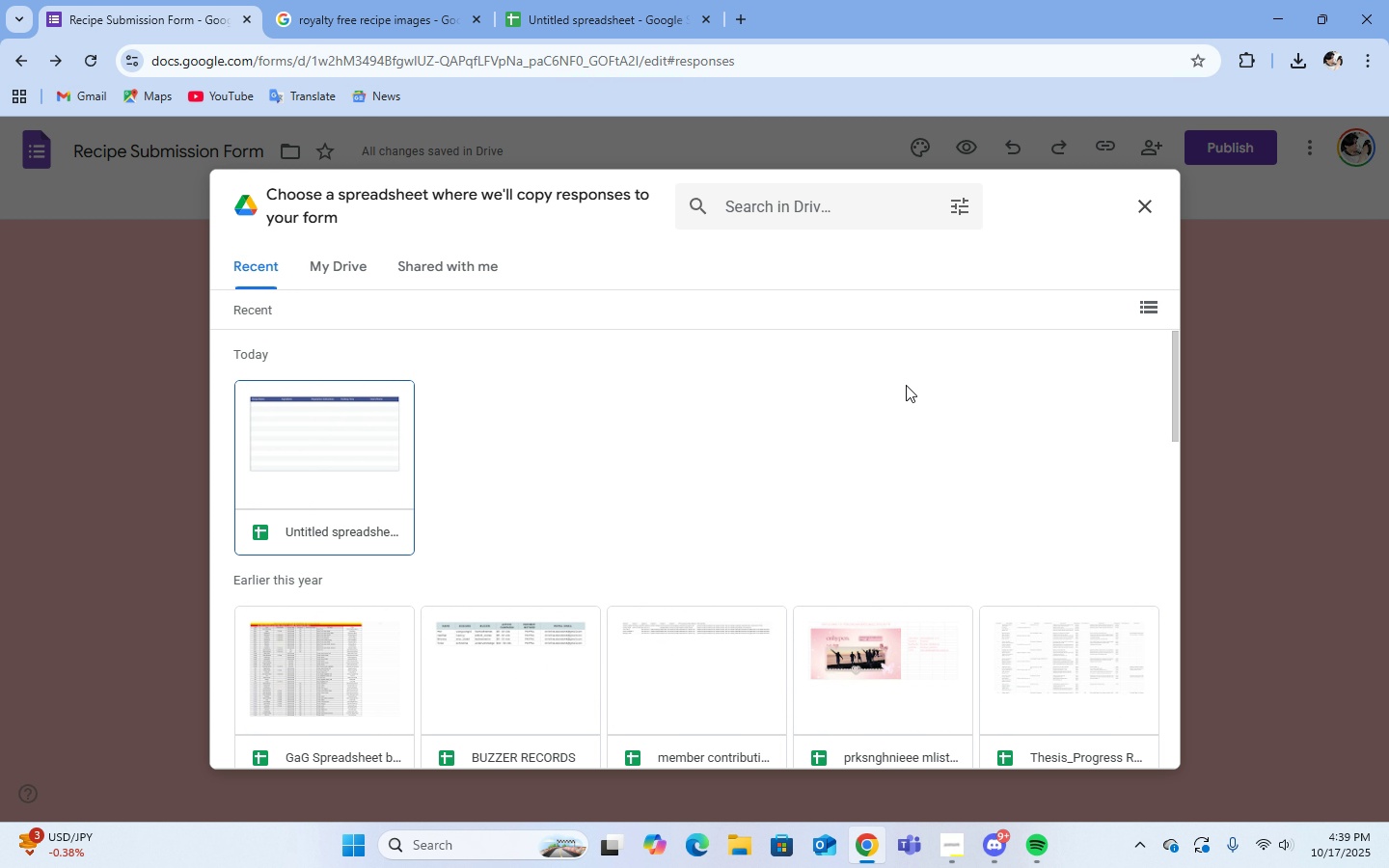 
wait(5.62)
 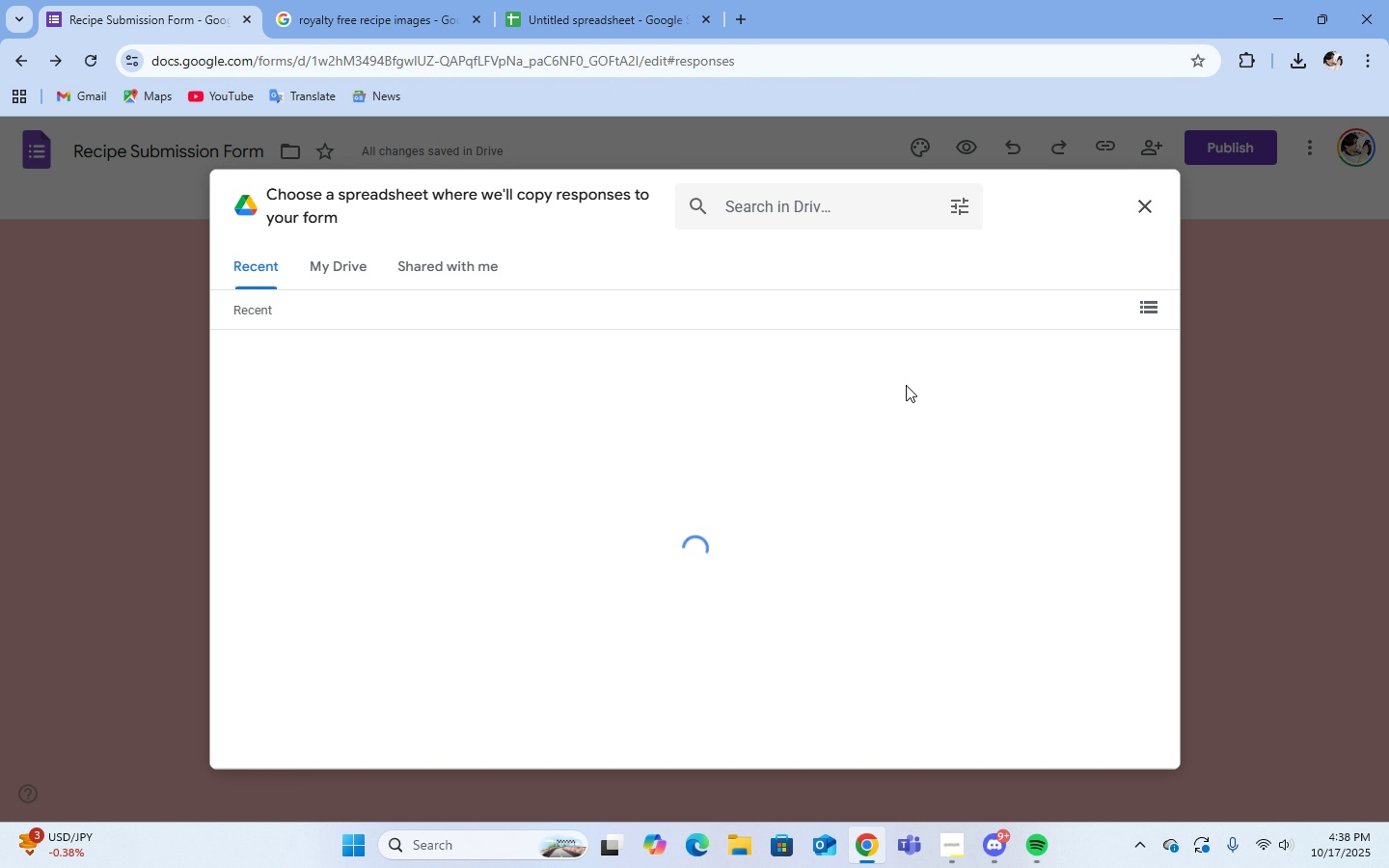 
left_click([340, 471])
 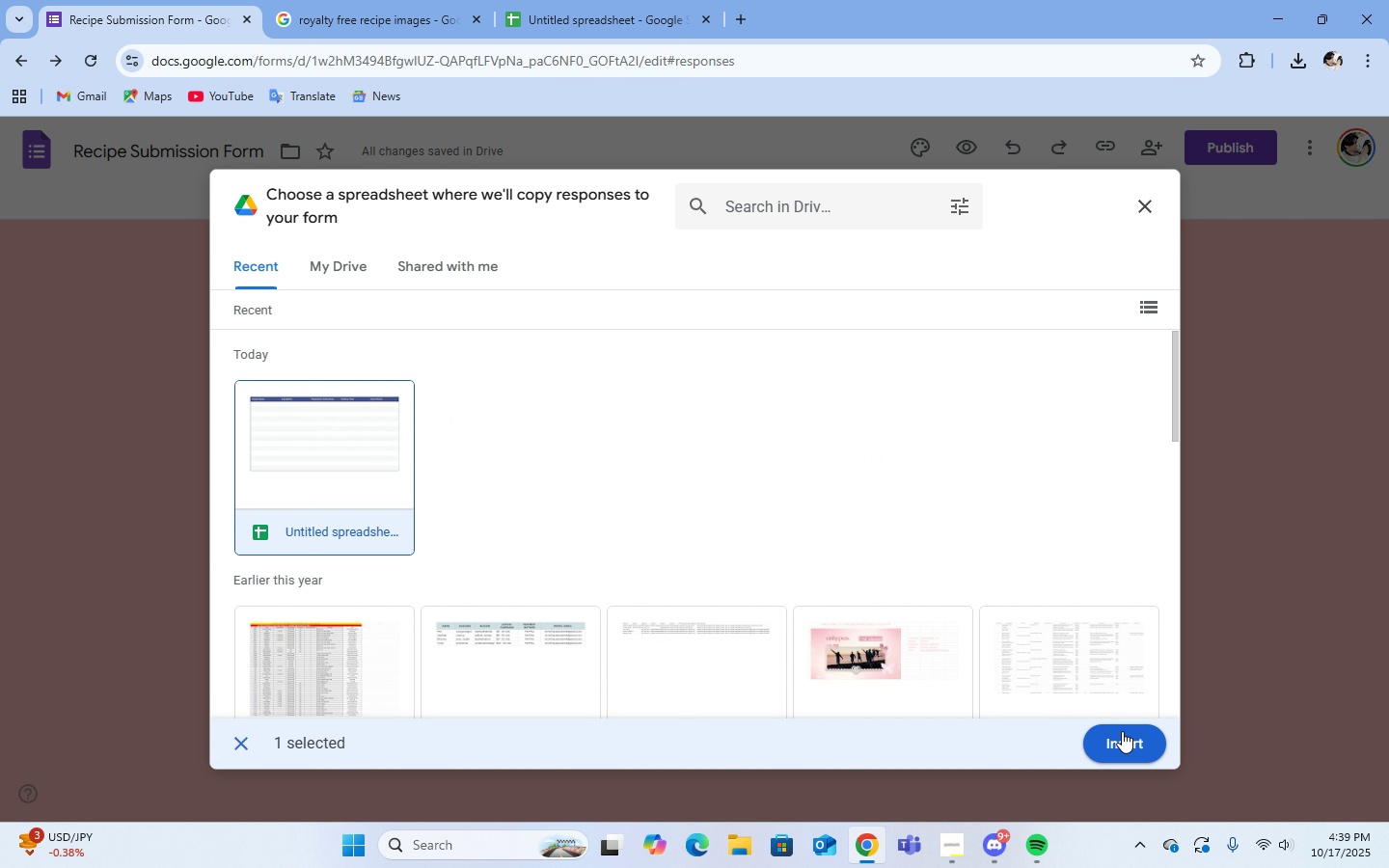 
left_click([1122, 739])
 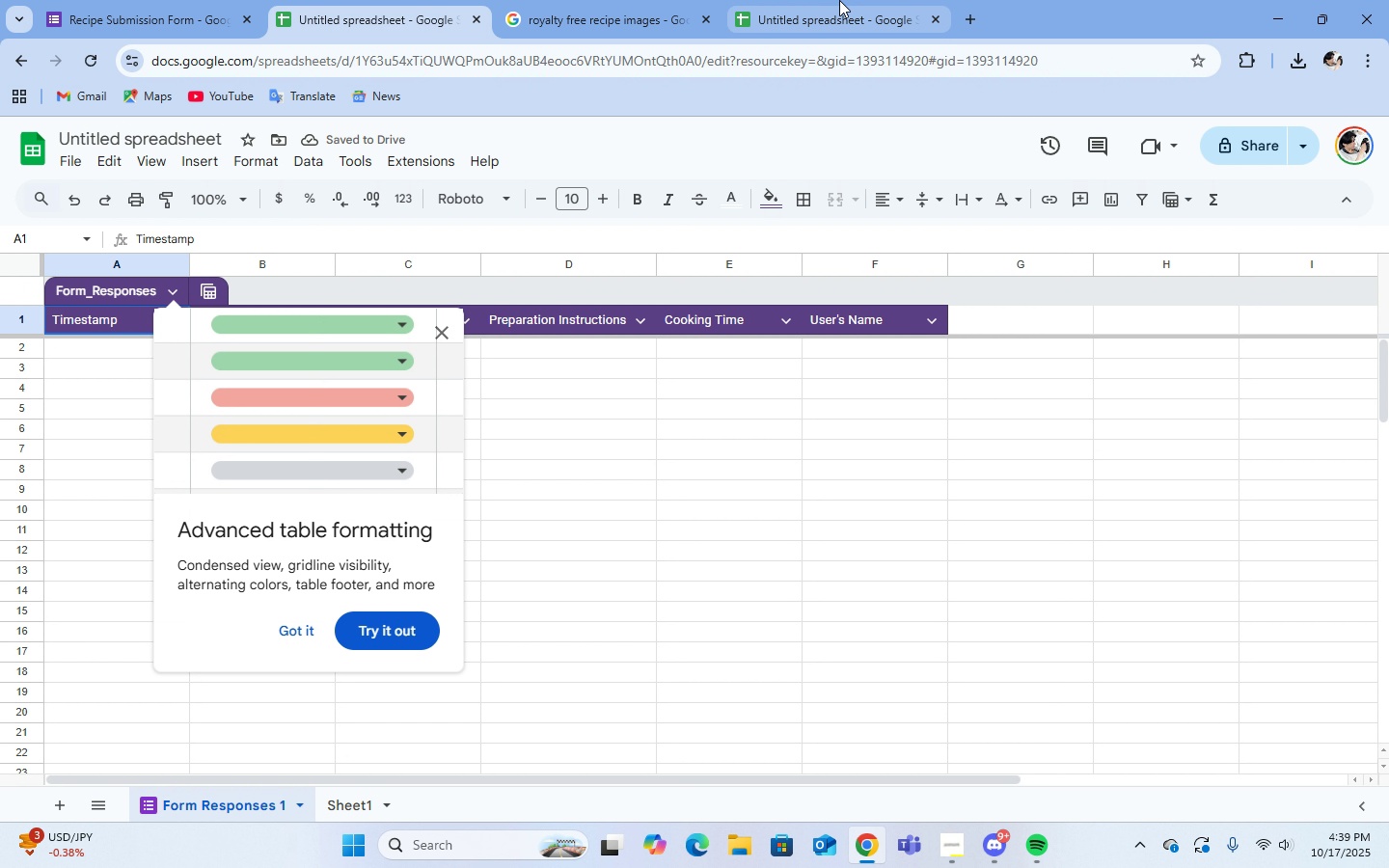 
wait(10.45)
 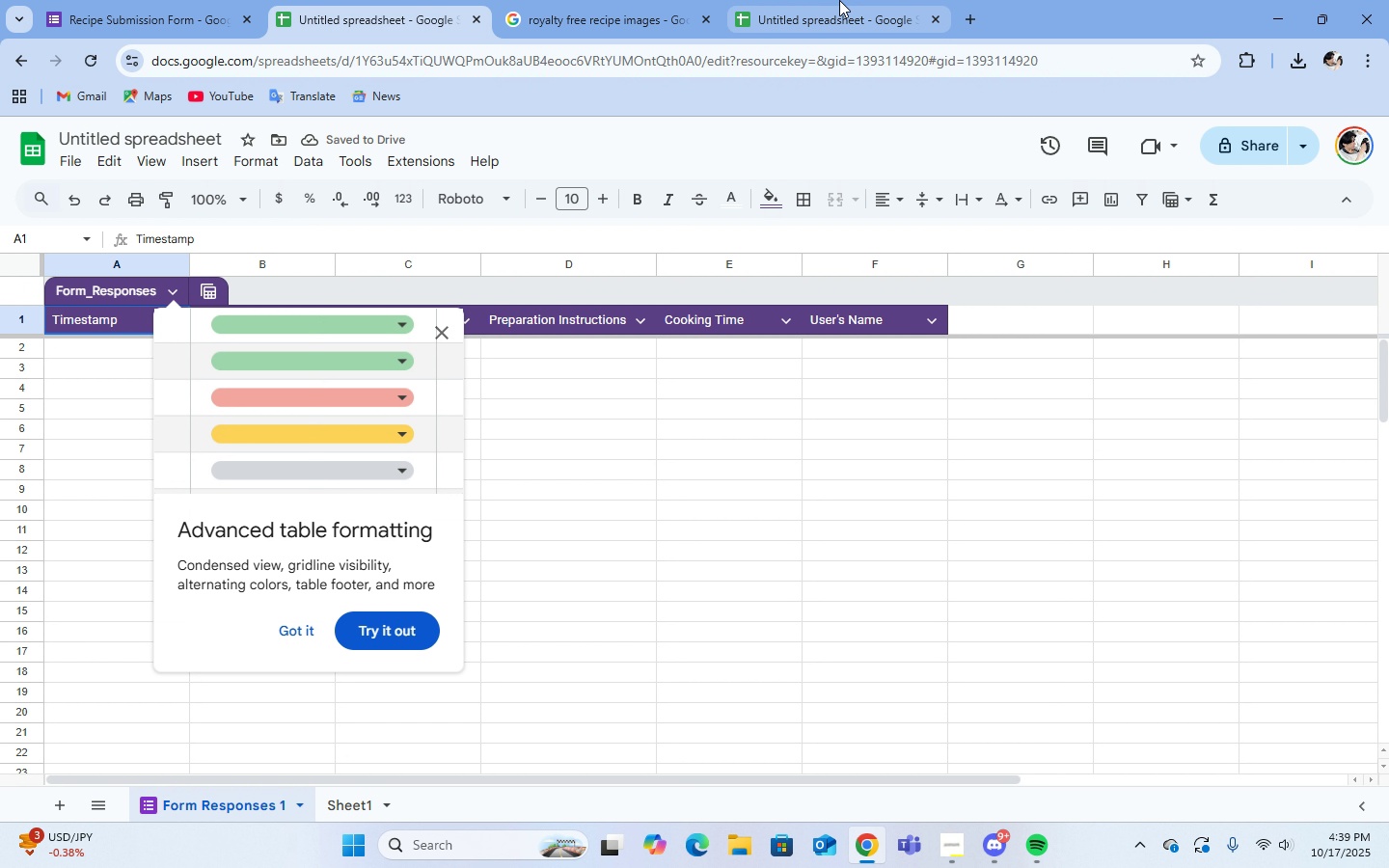 
left_click([307, 636])
 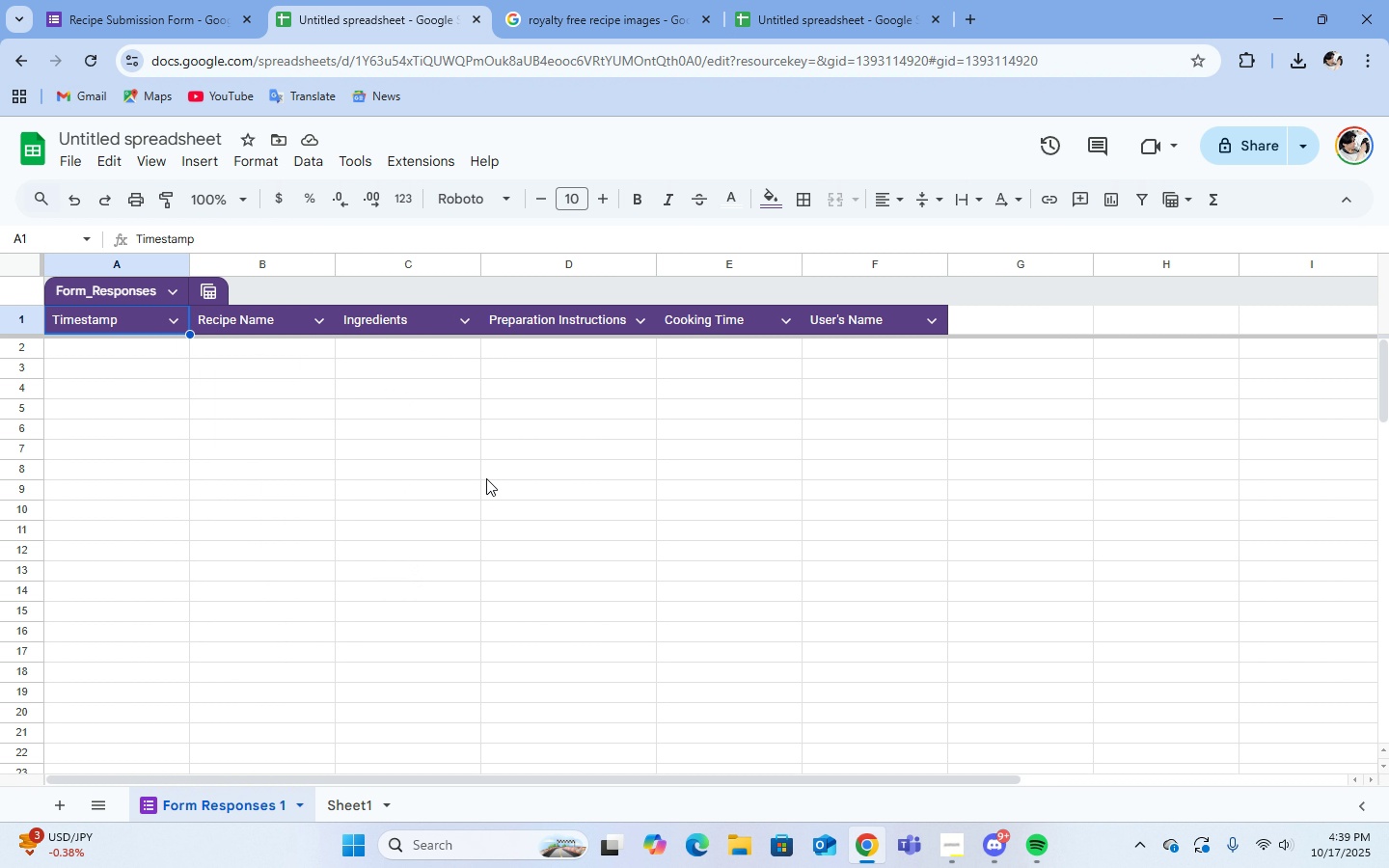 
mouse_move([441, 460])
 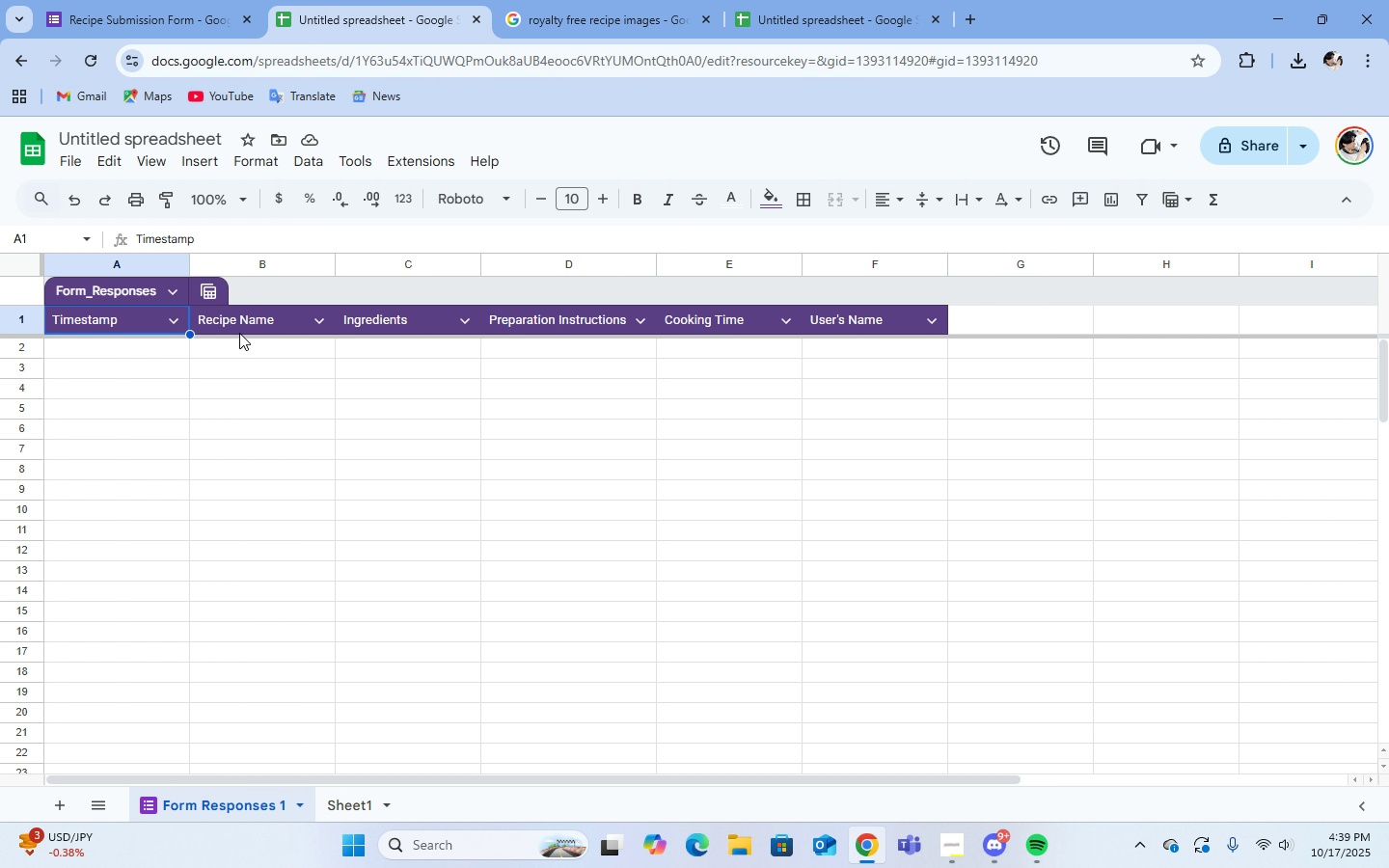 
double_click([240, 349])
 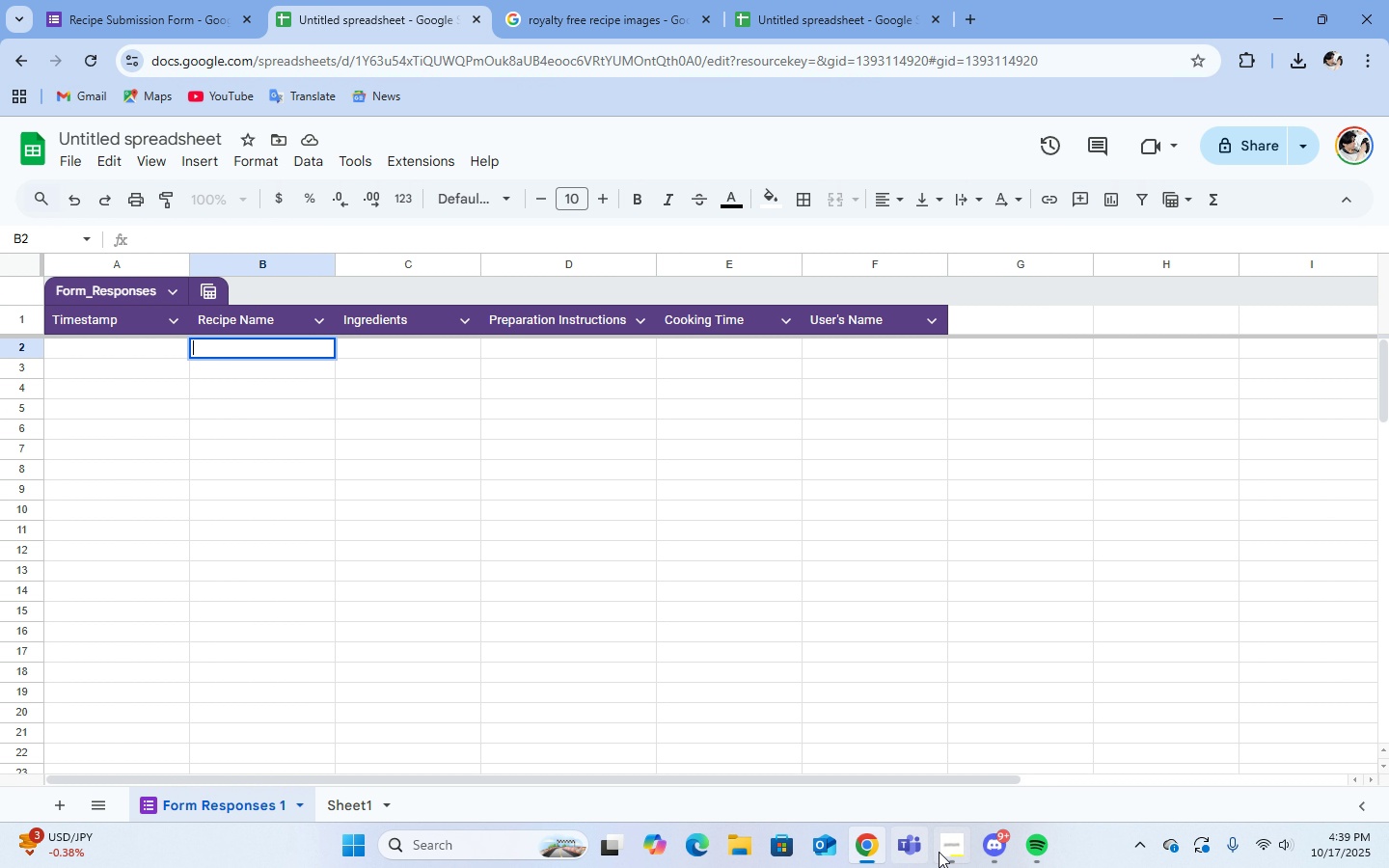 
left_click([940, 751])